 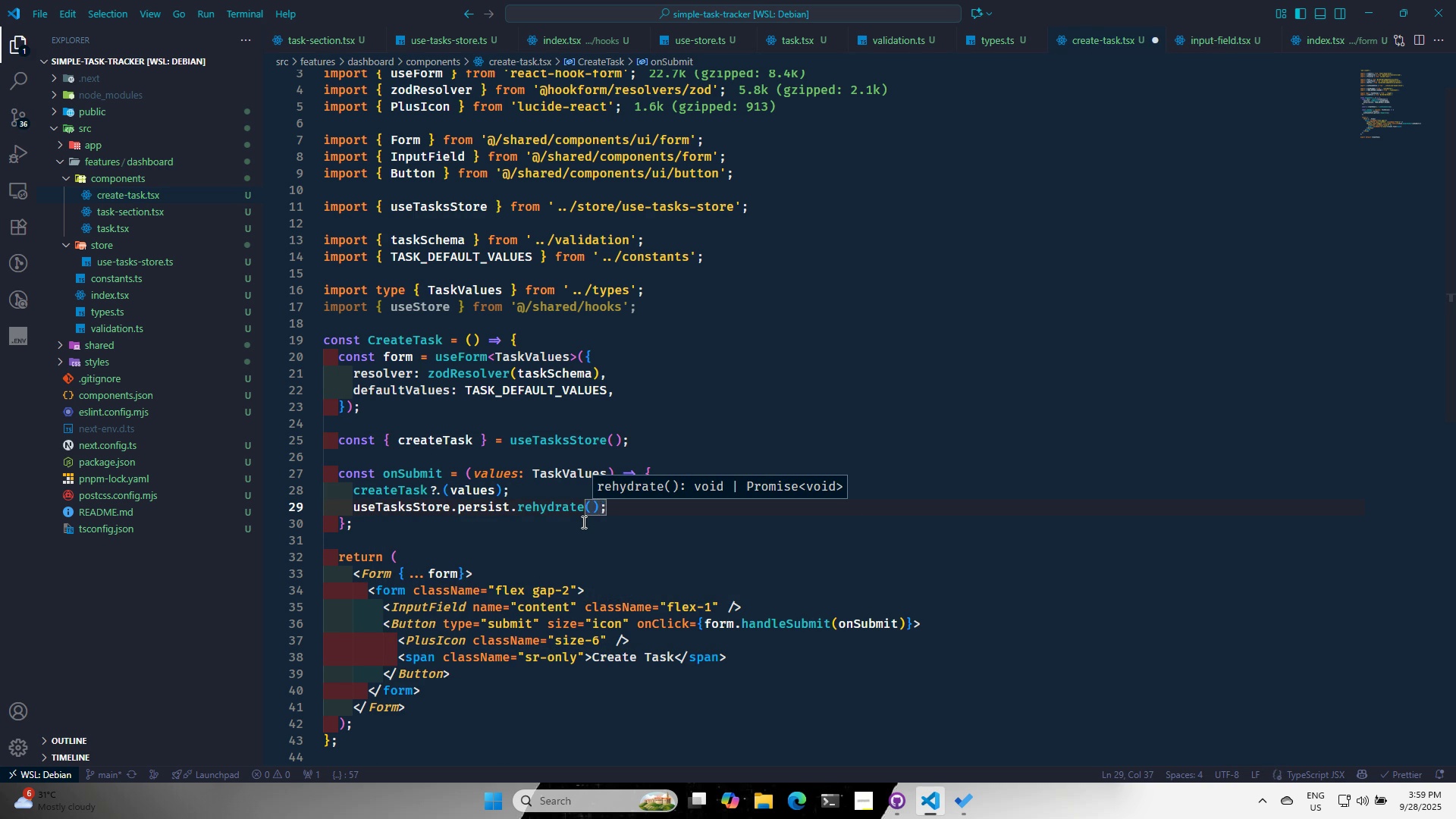 
key(Control+S)
 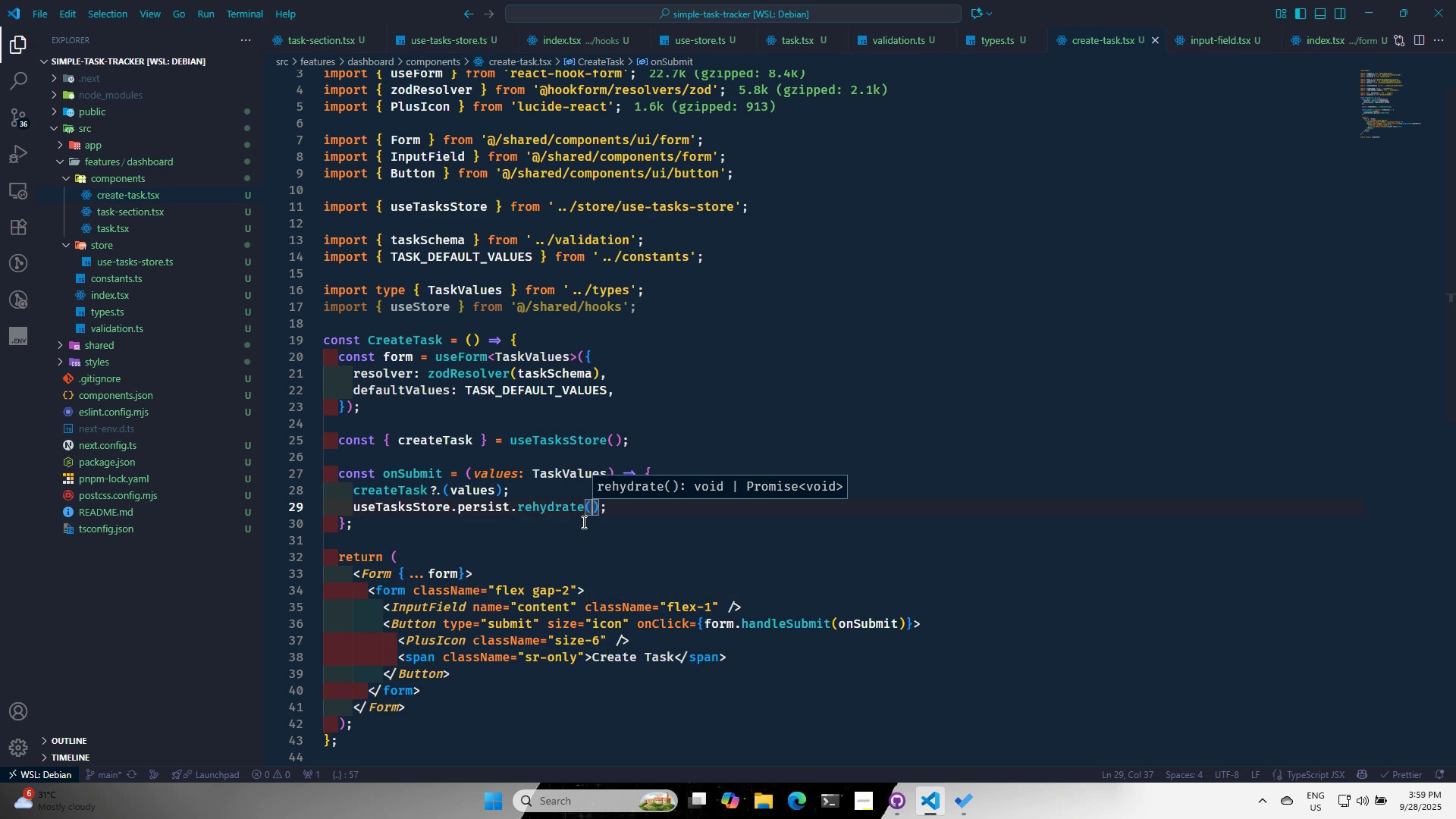 
key(Alt+AltLeft)
 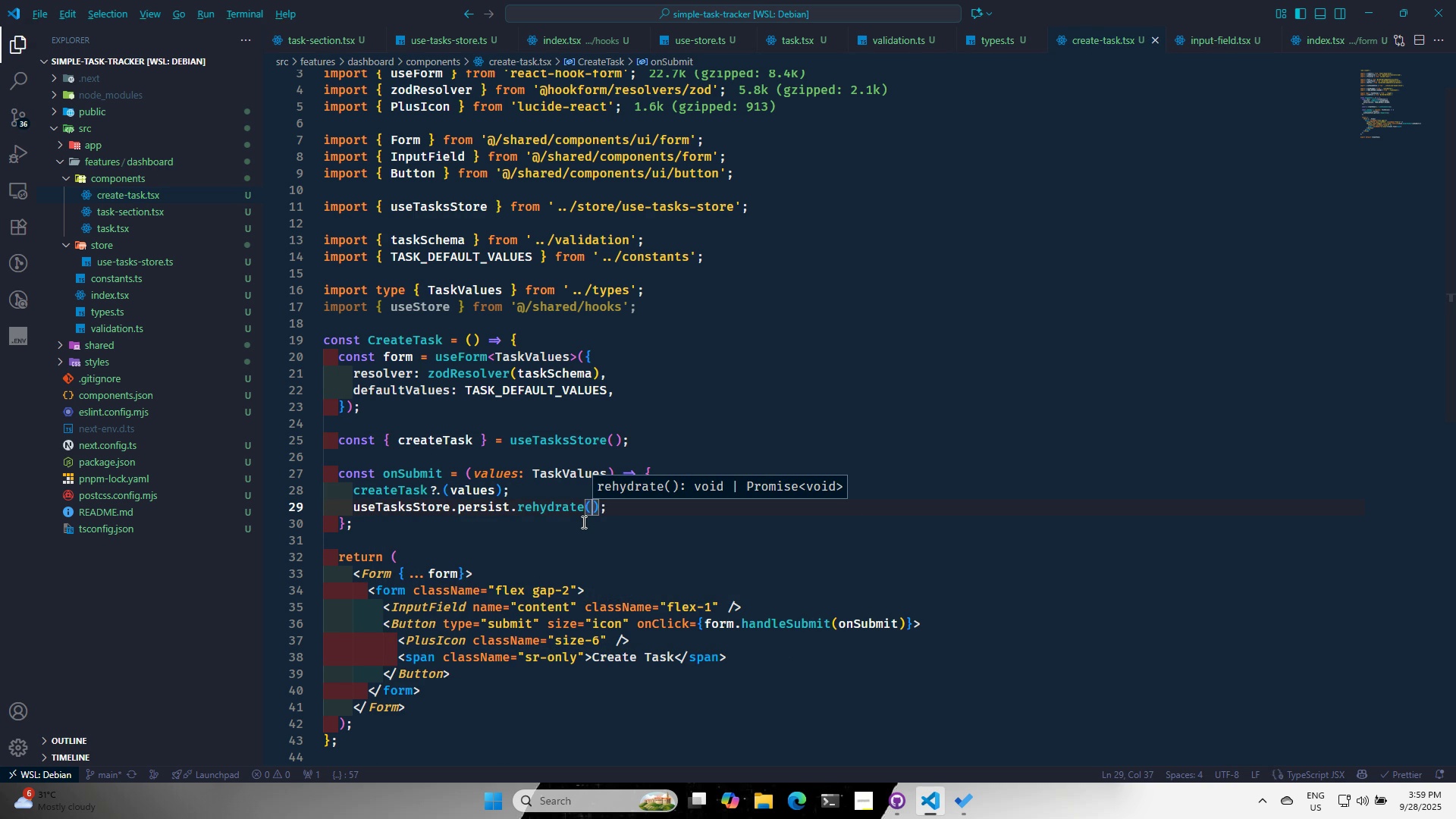 
key(Alt+Tab)
 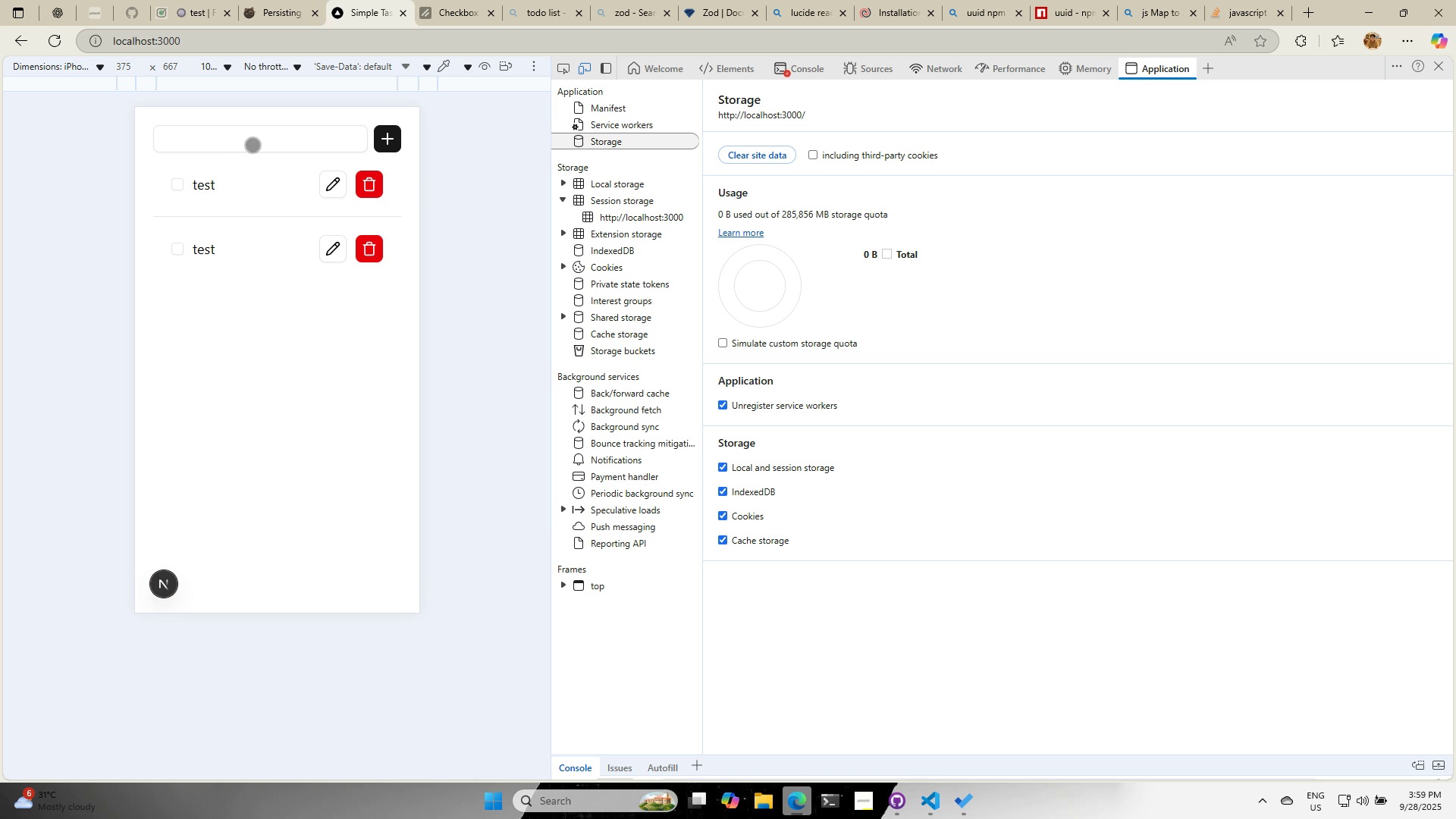 
left_click([249, 143])
 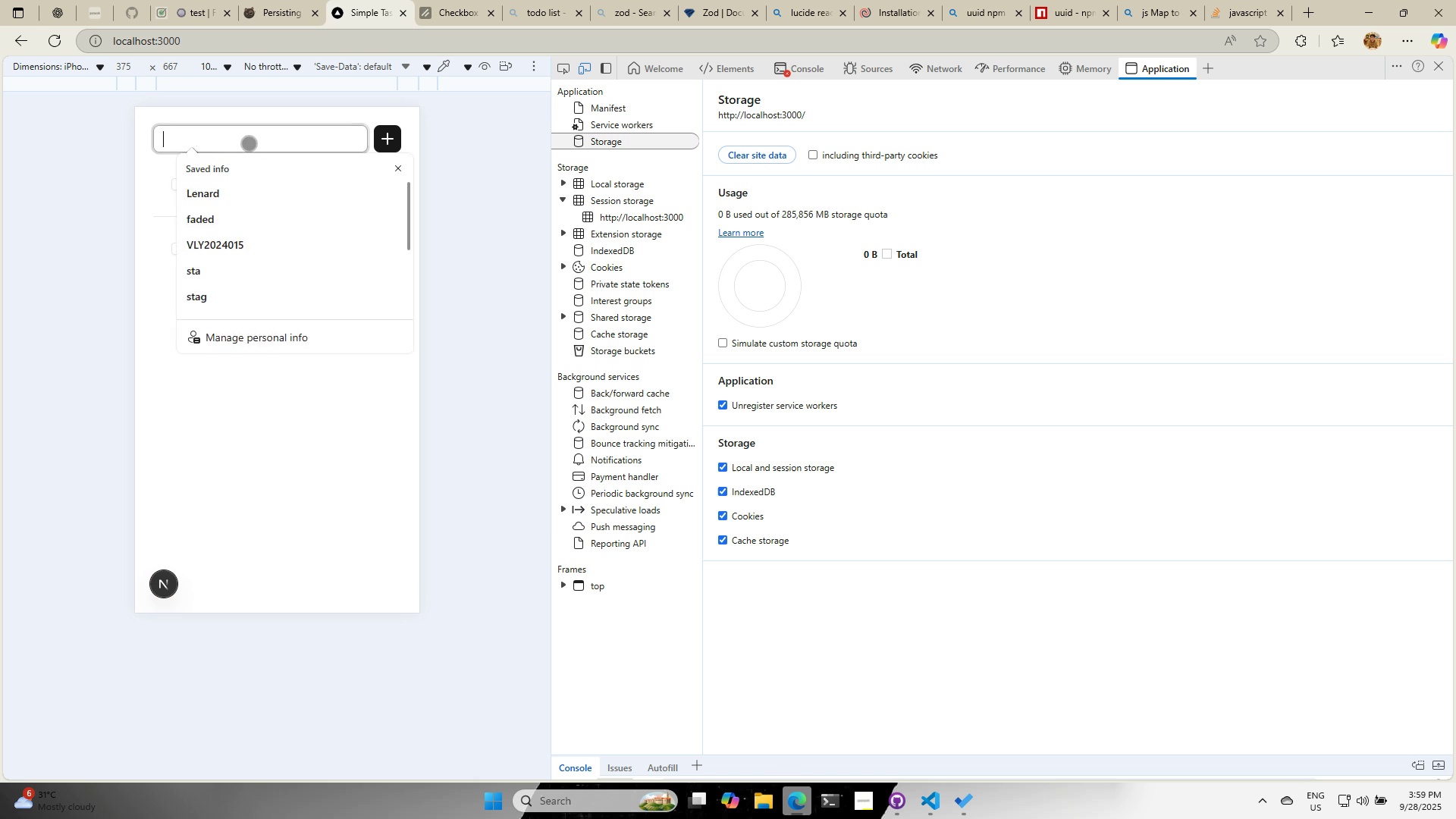 
type(test 2)
 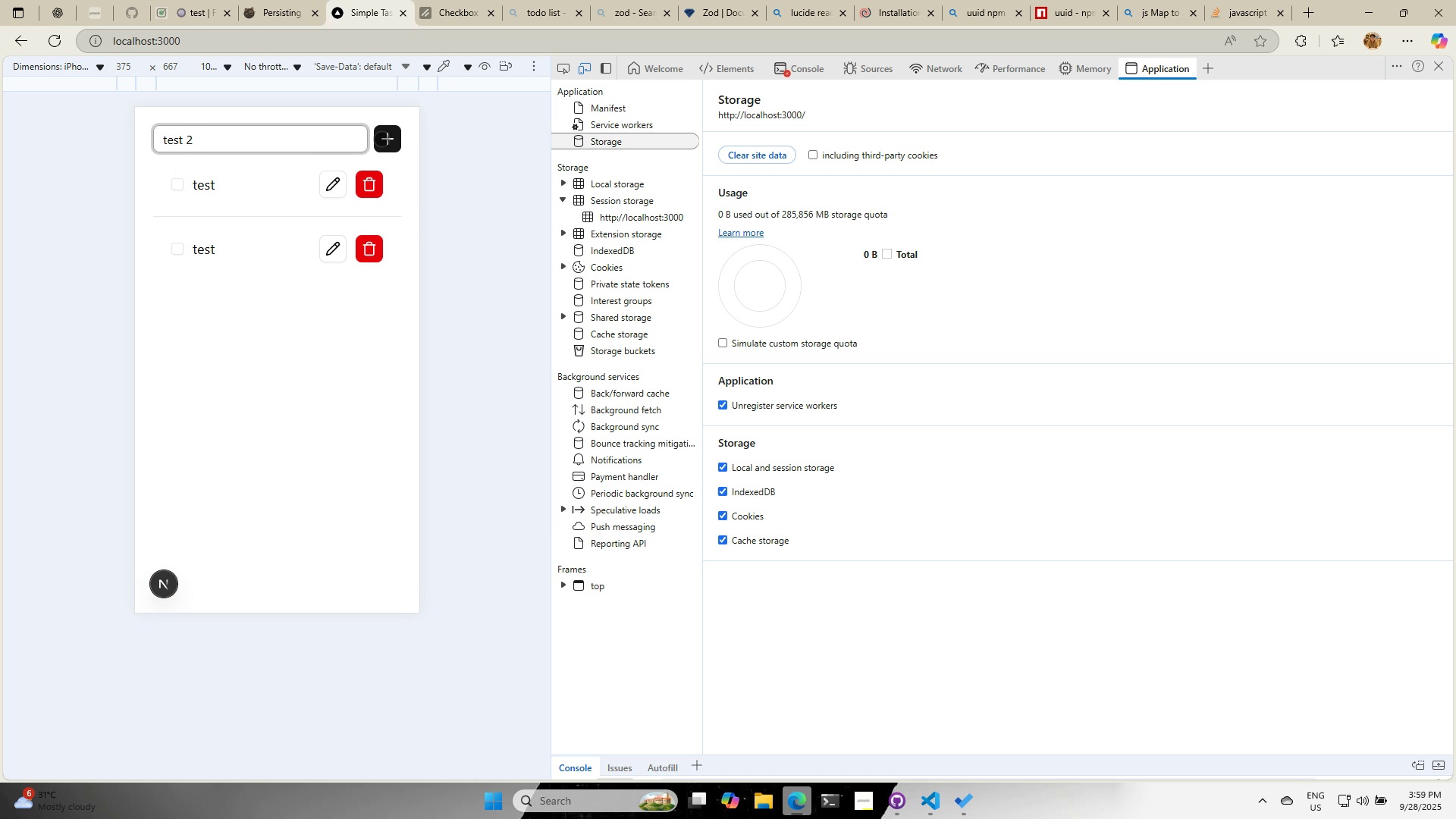 
left_click([381, 139])
 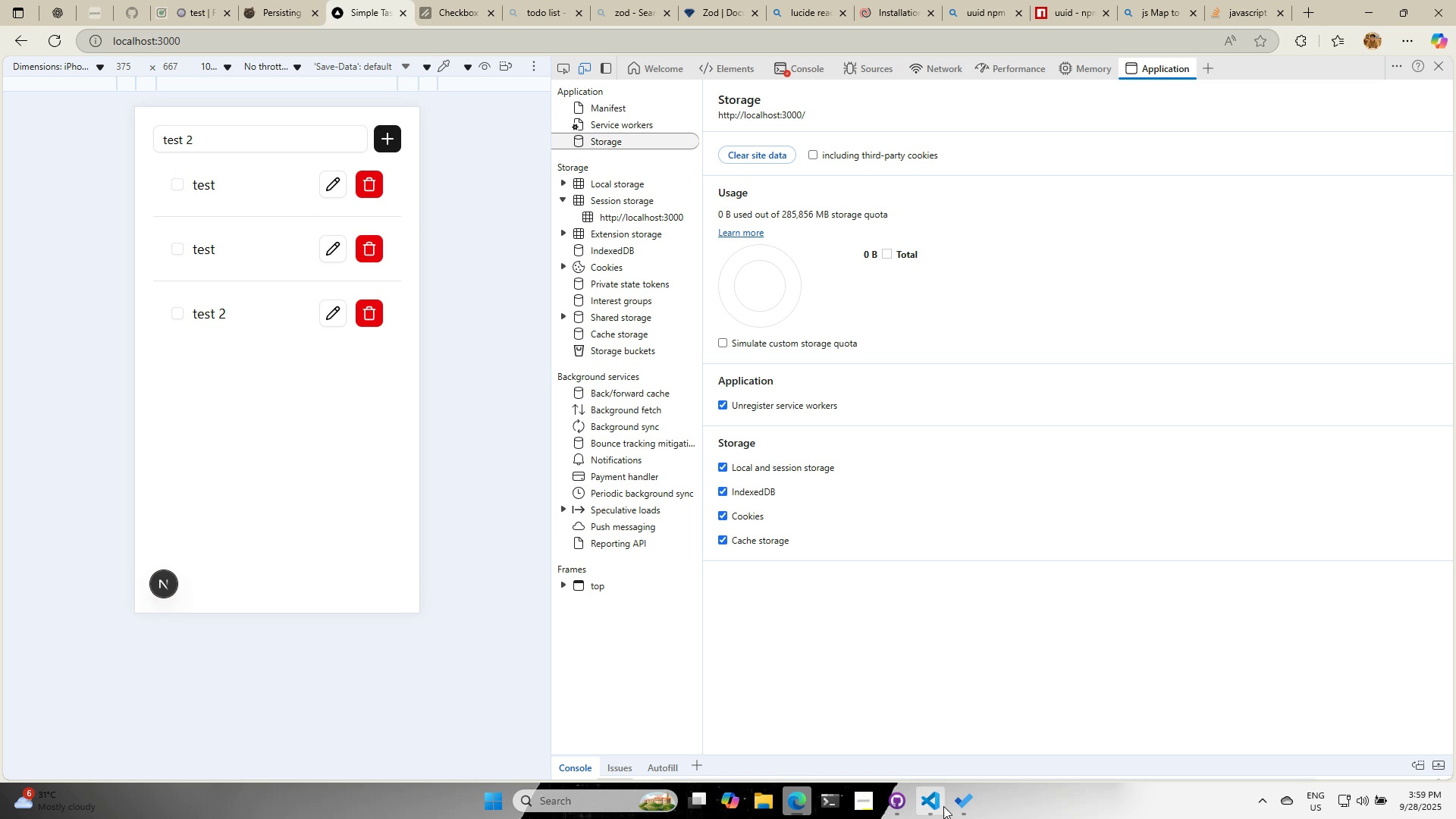 
left_click([943, 807])
 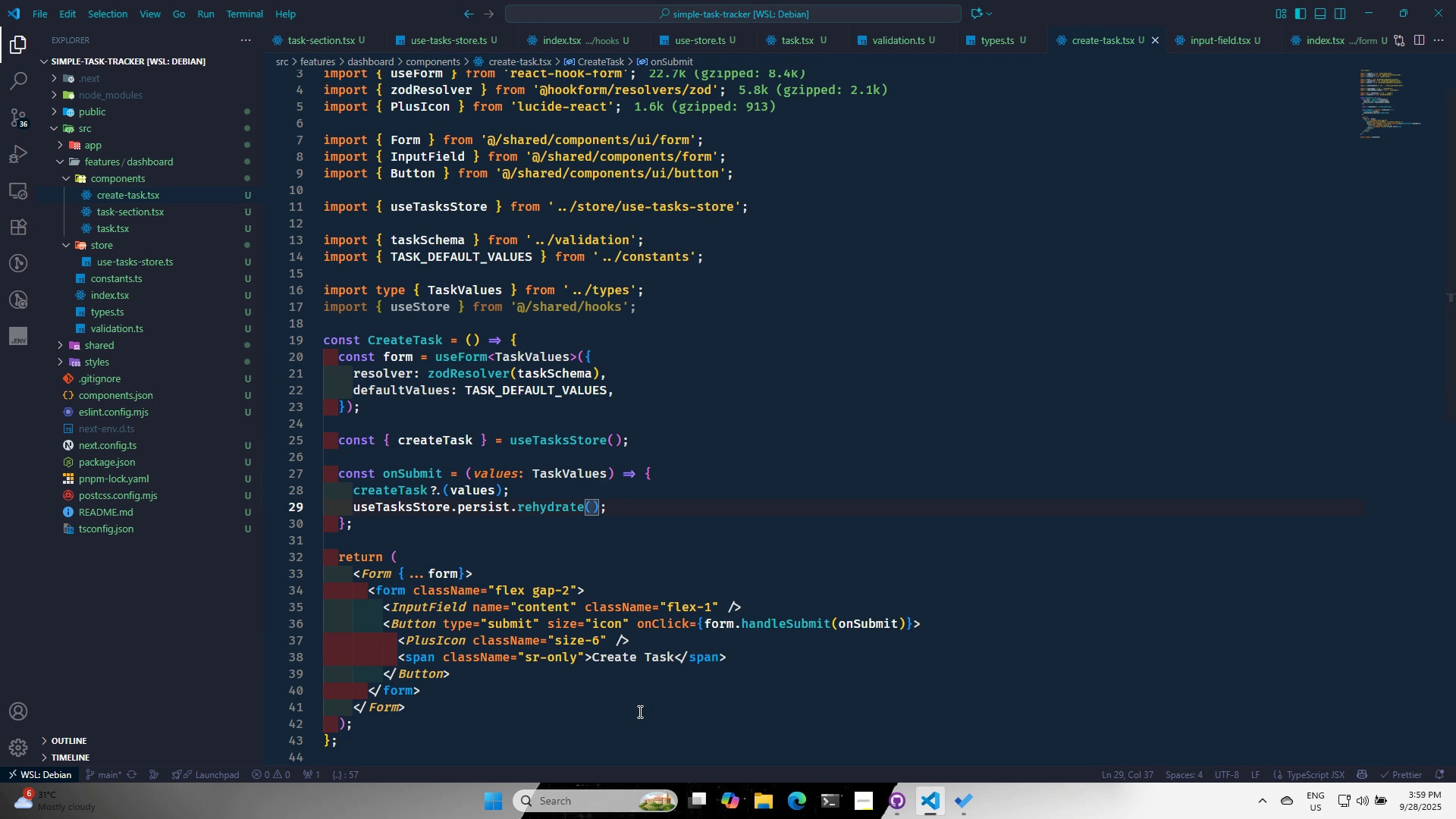 
left_click([634, 715])
 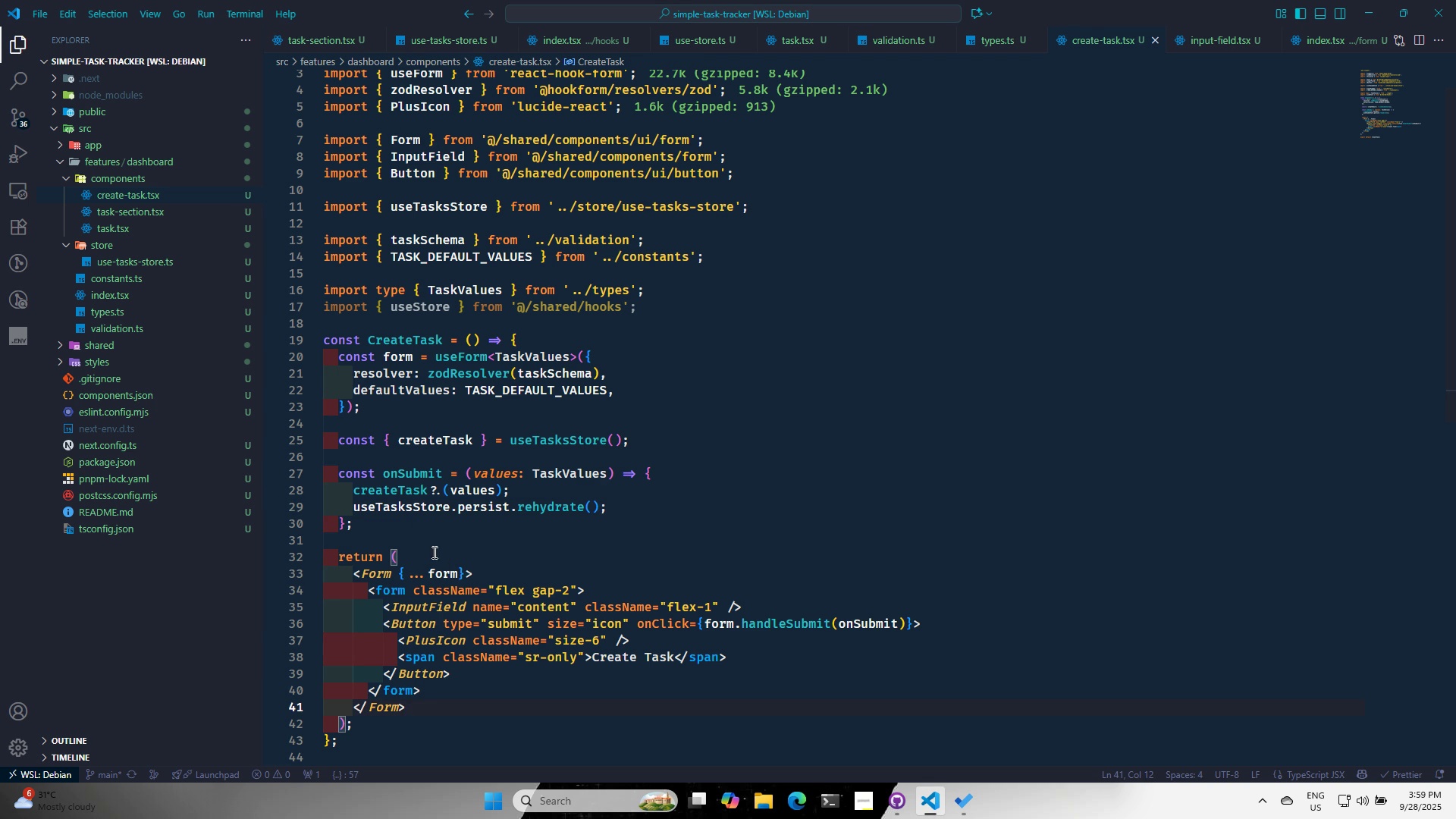 
wait(5.04)
 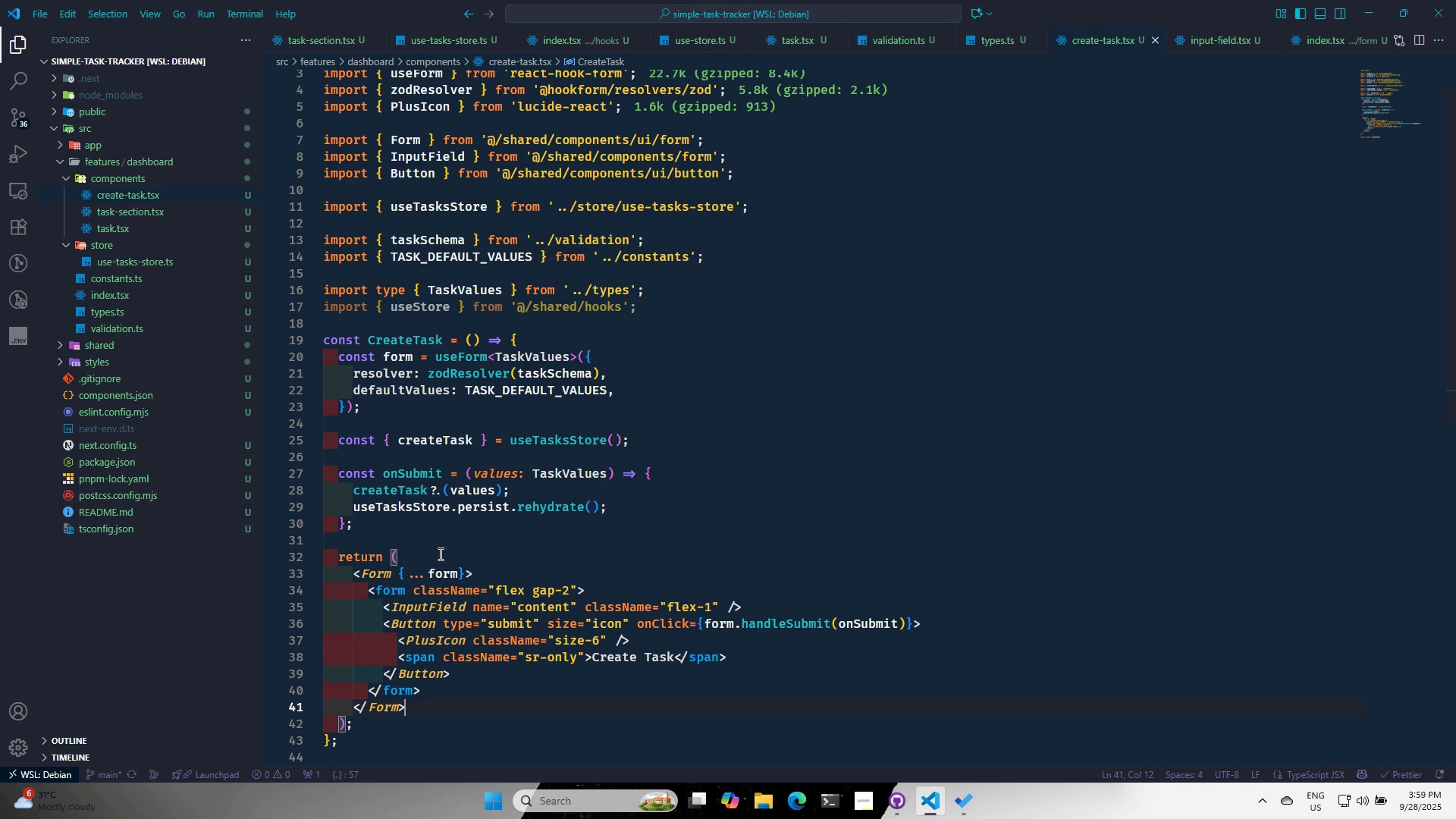 
left_click([107, 348])
 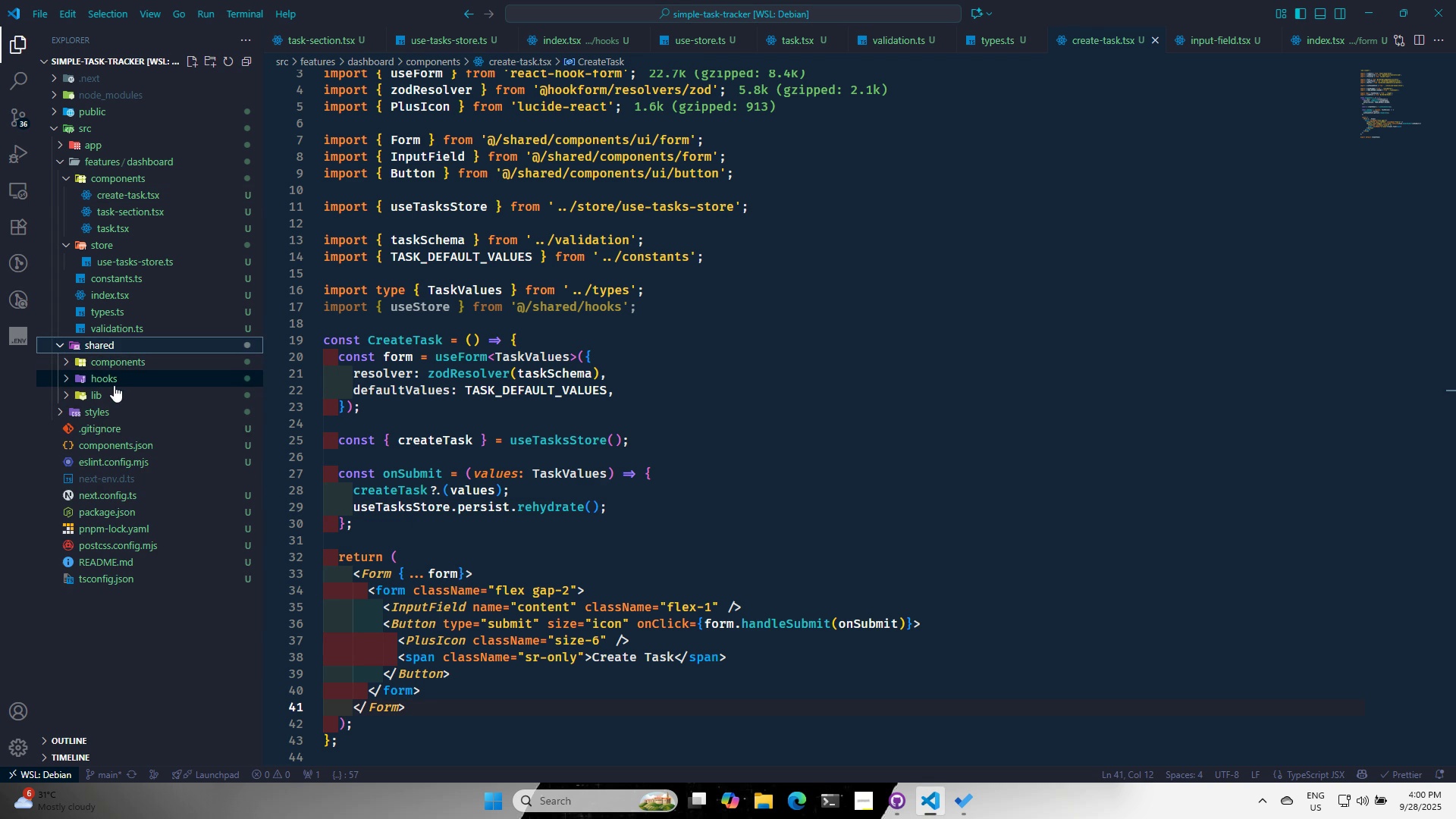 
left_click([114, 385])
 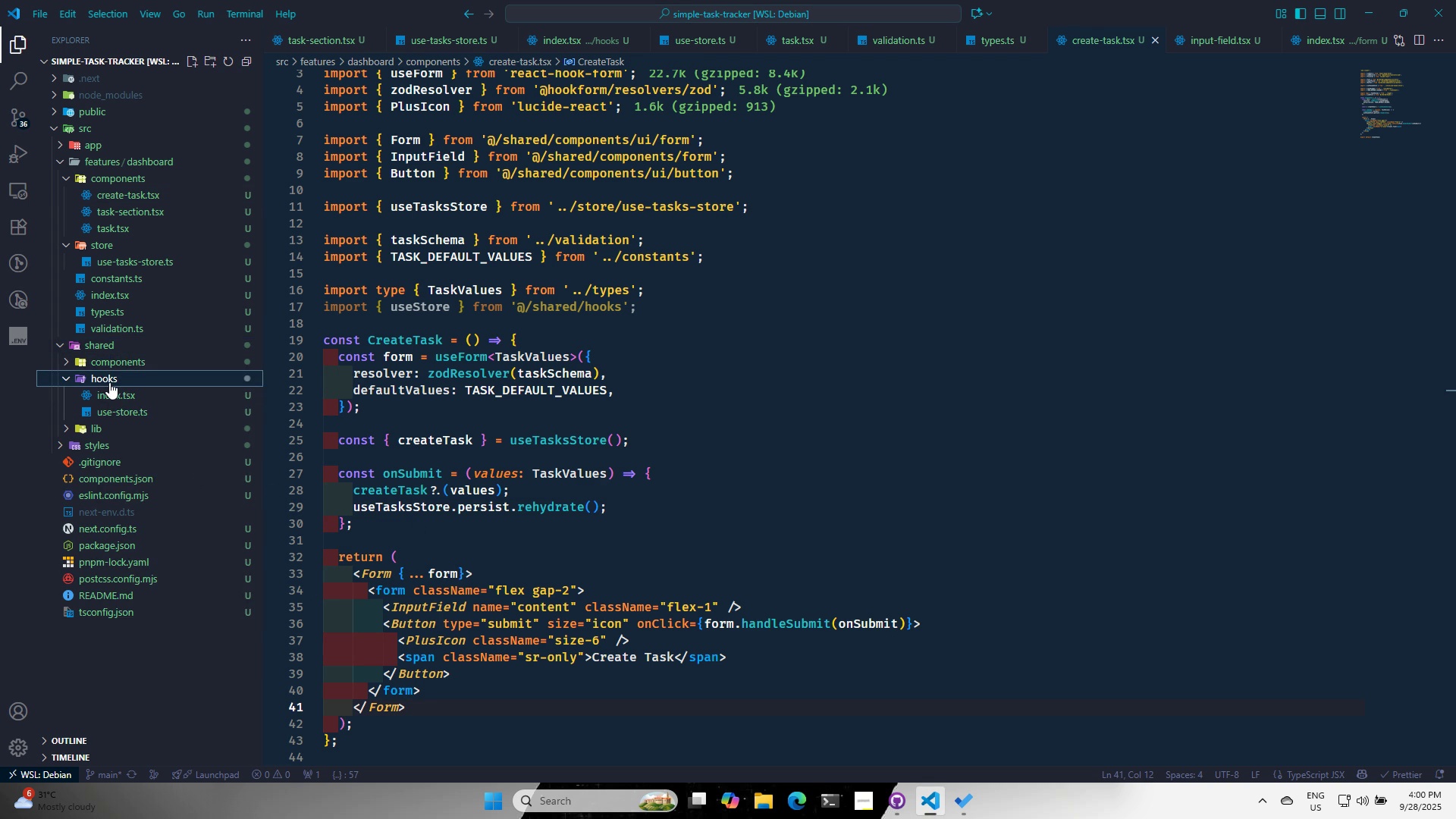 
right_click([109, 382])